 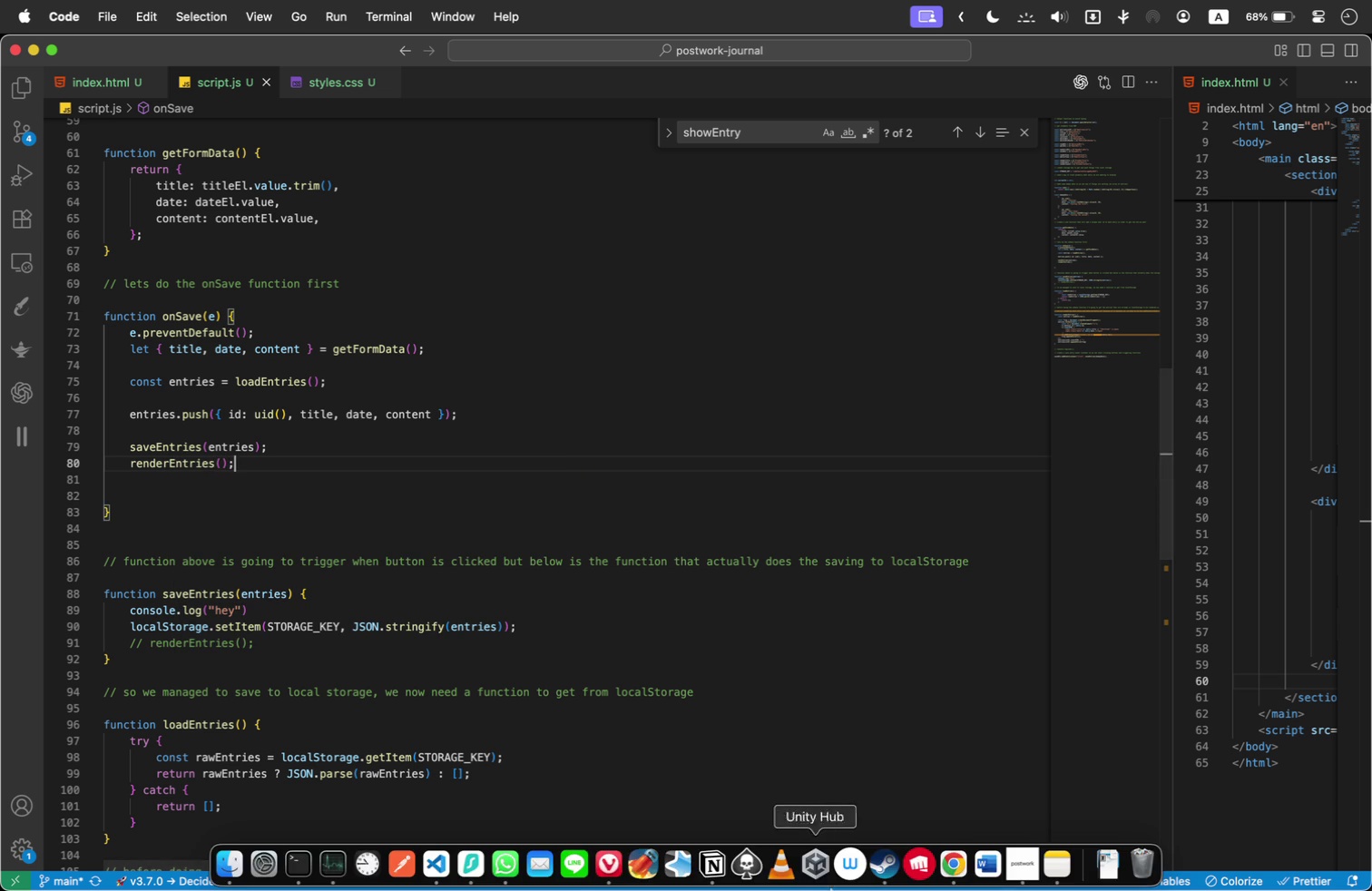 
left_click([193, 60])
 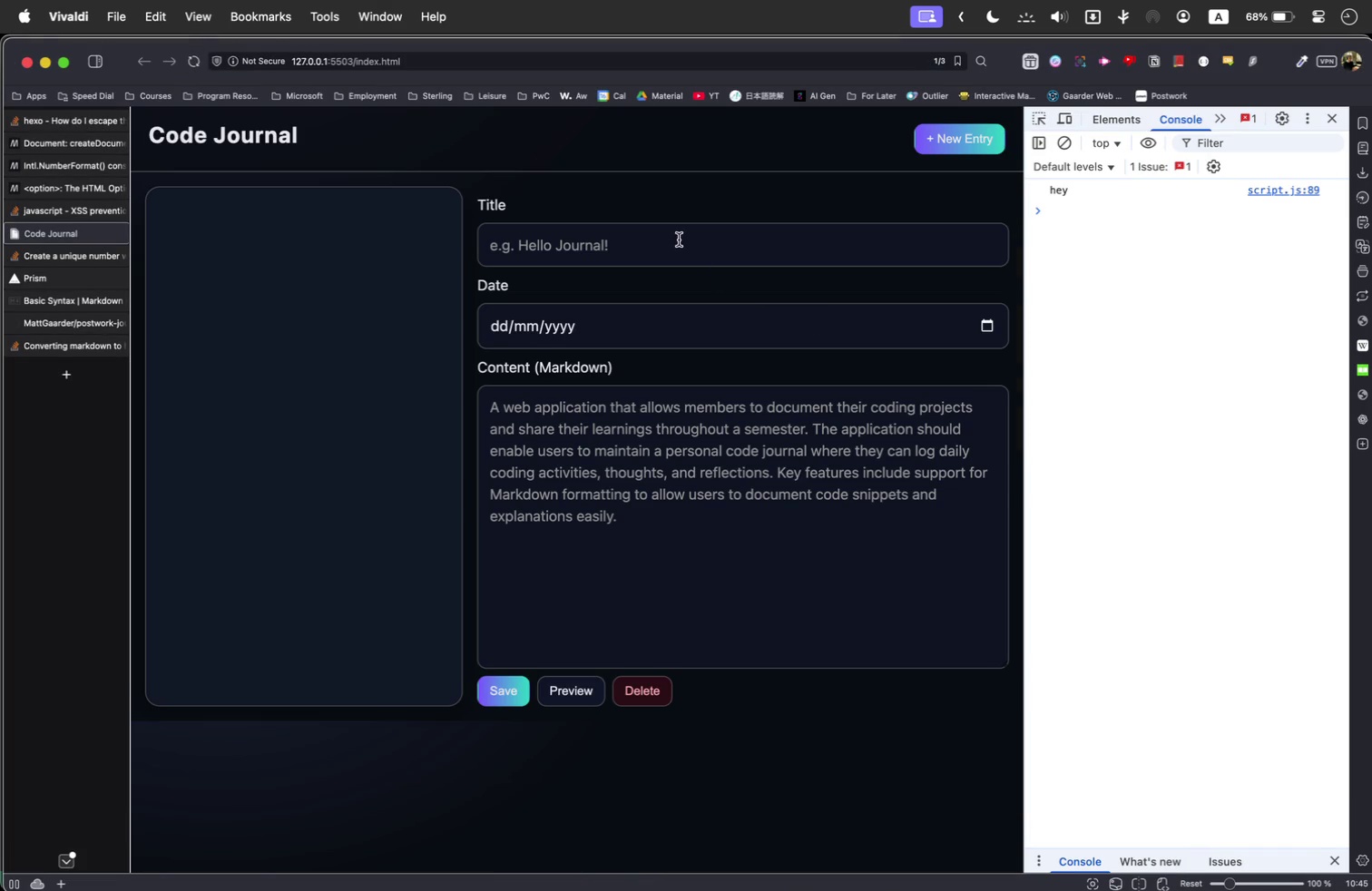 
left_click([671, 240])
 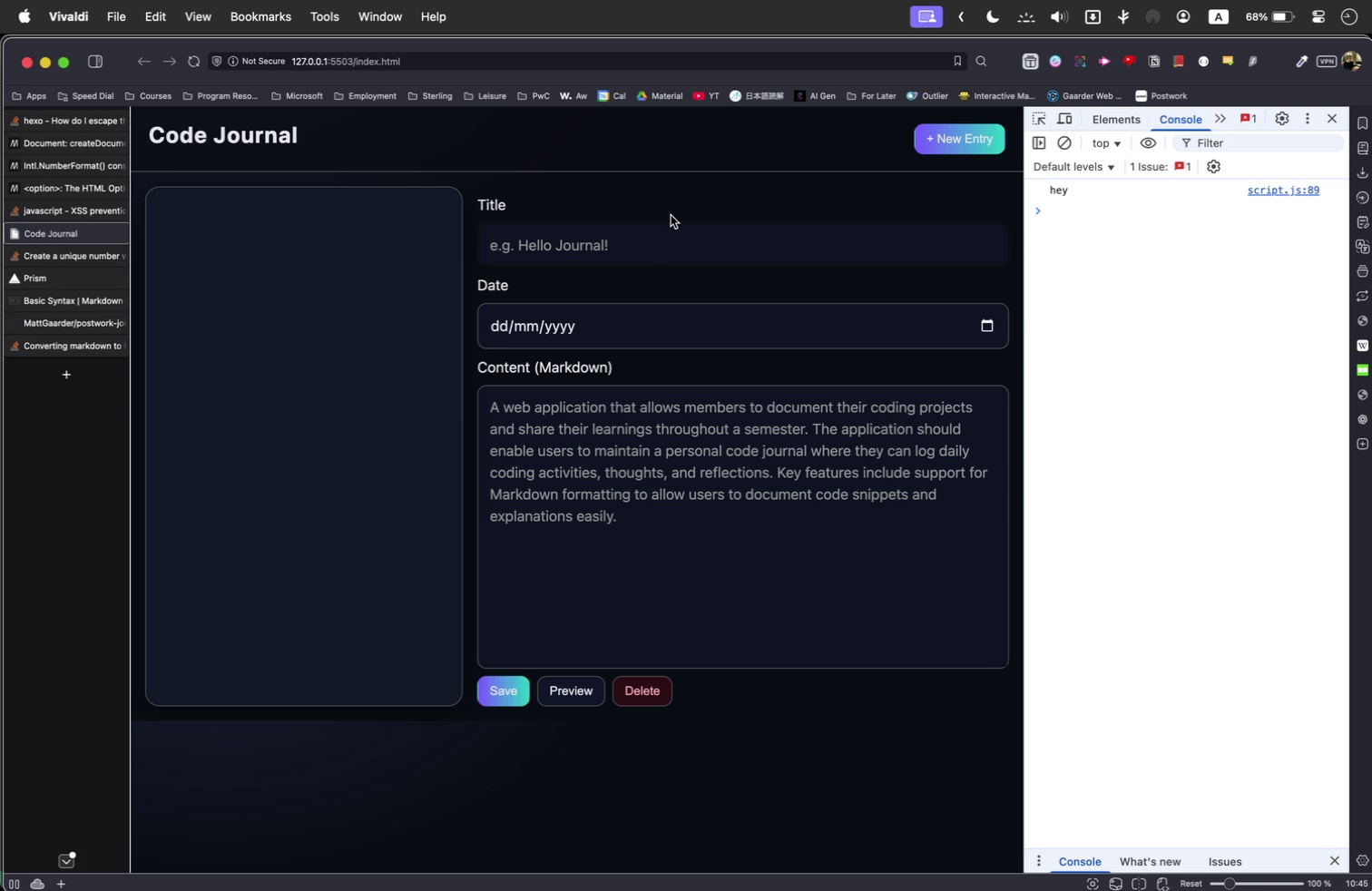 
type(dgwegfw)
 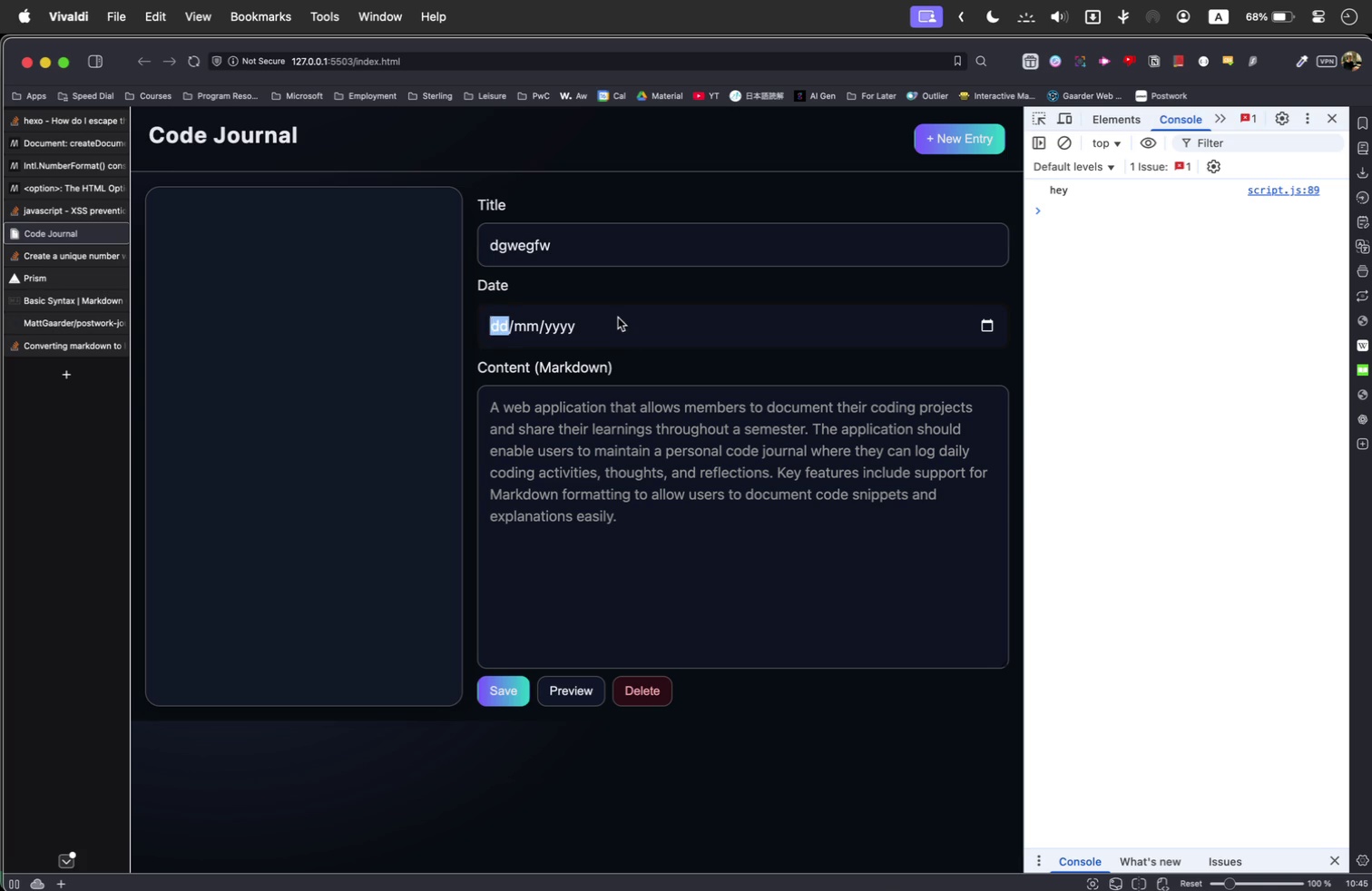 
left_click([618, 318])
 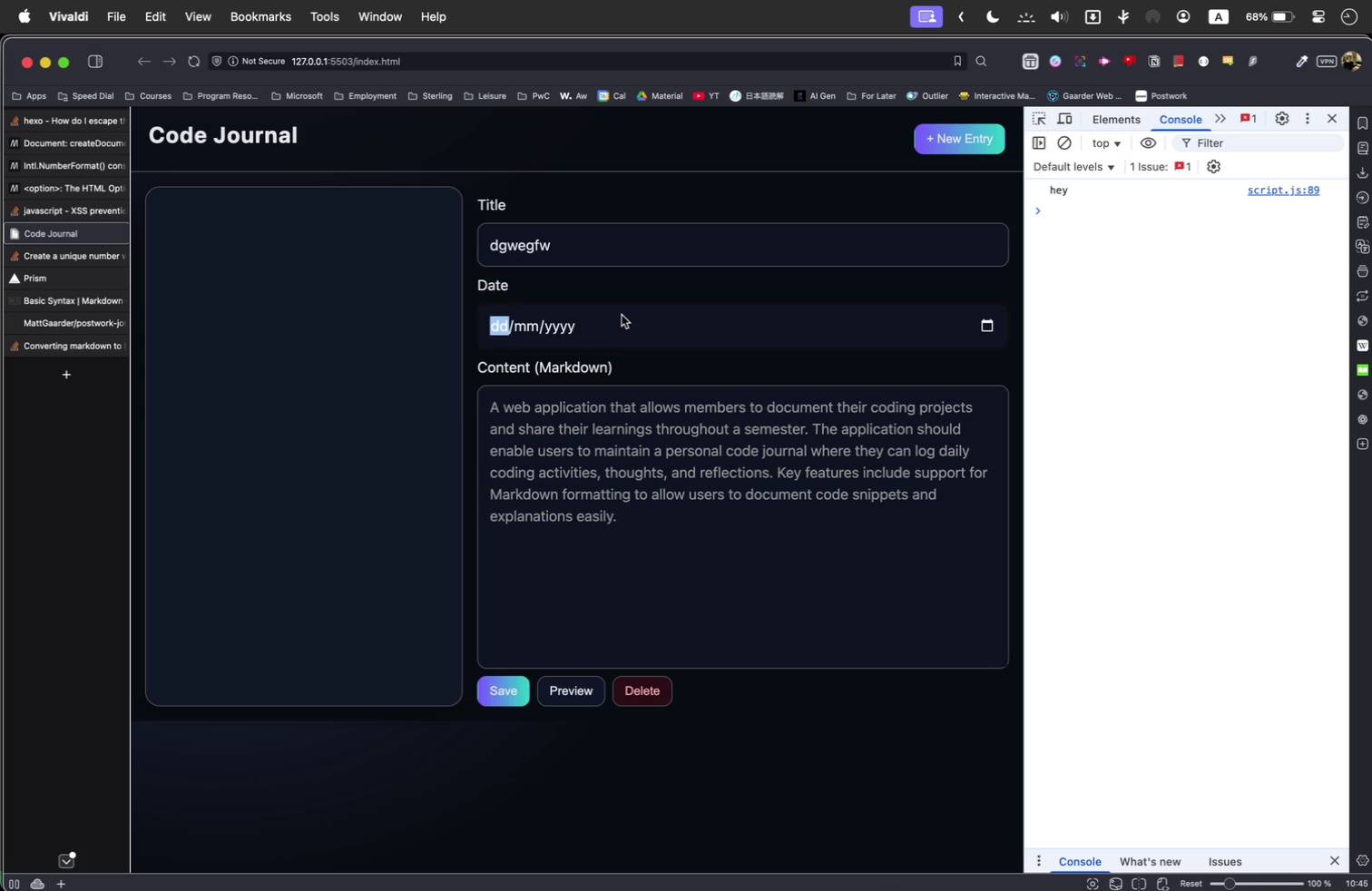 
type(12121212sdvsgverv)